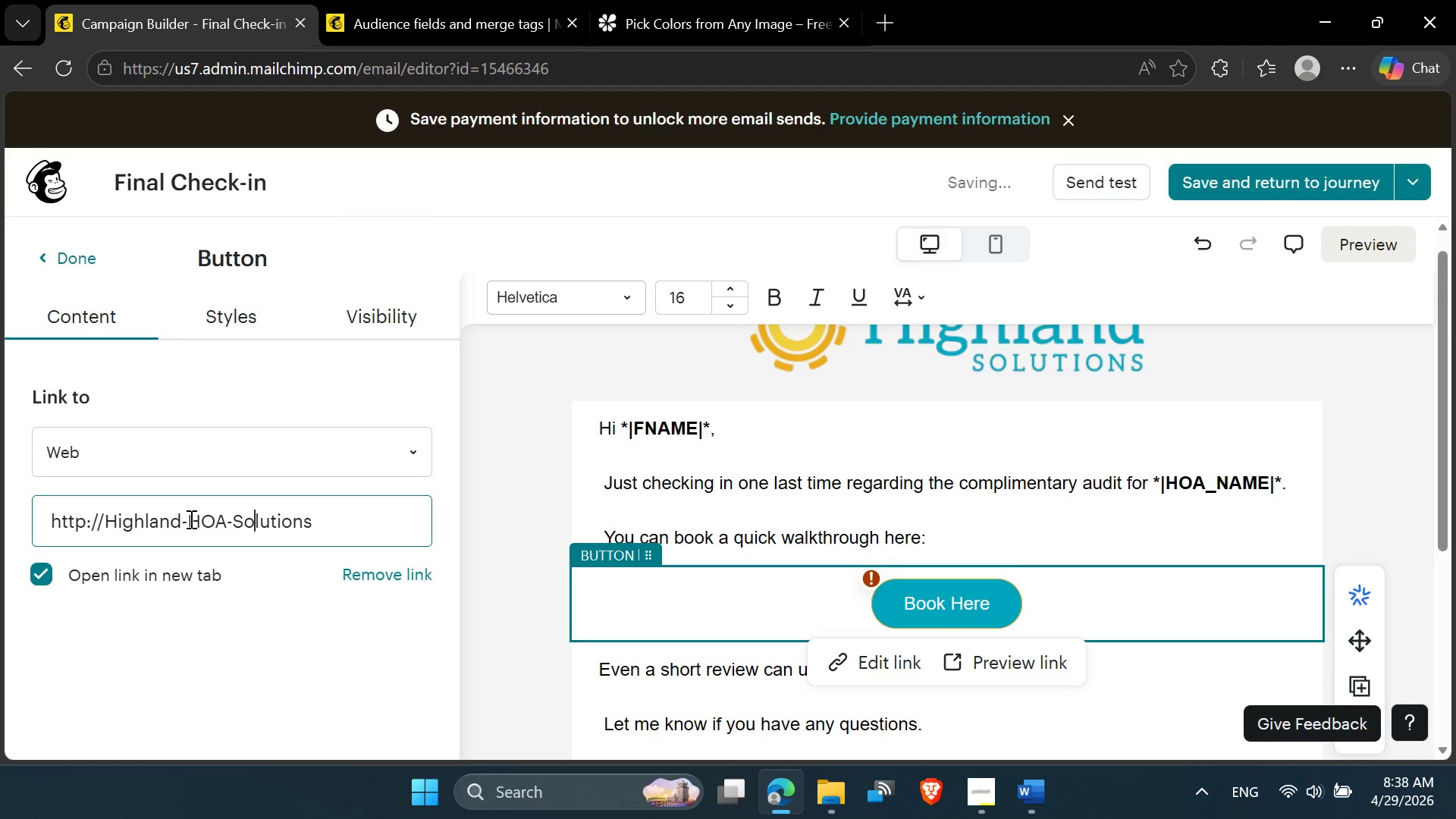 
hold_key(key=ArrowRight, duration=0.84)
 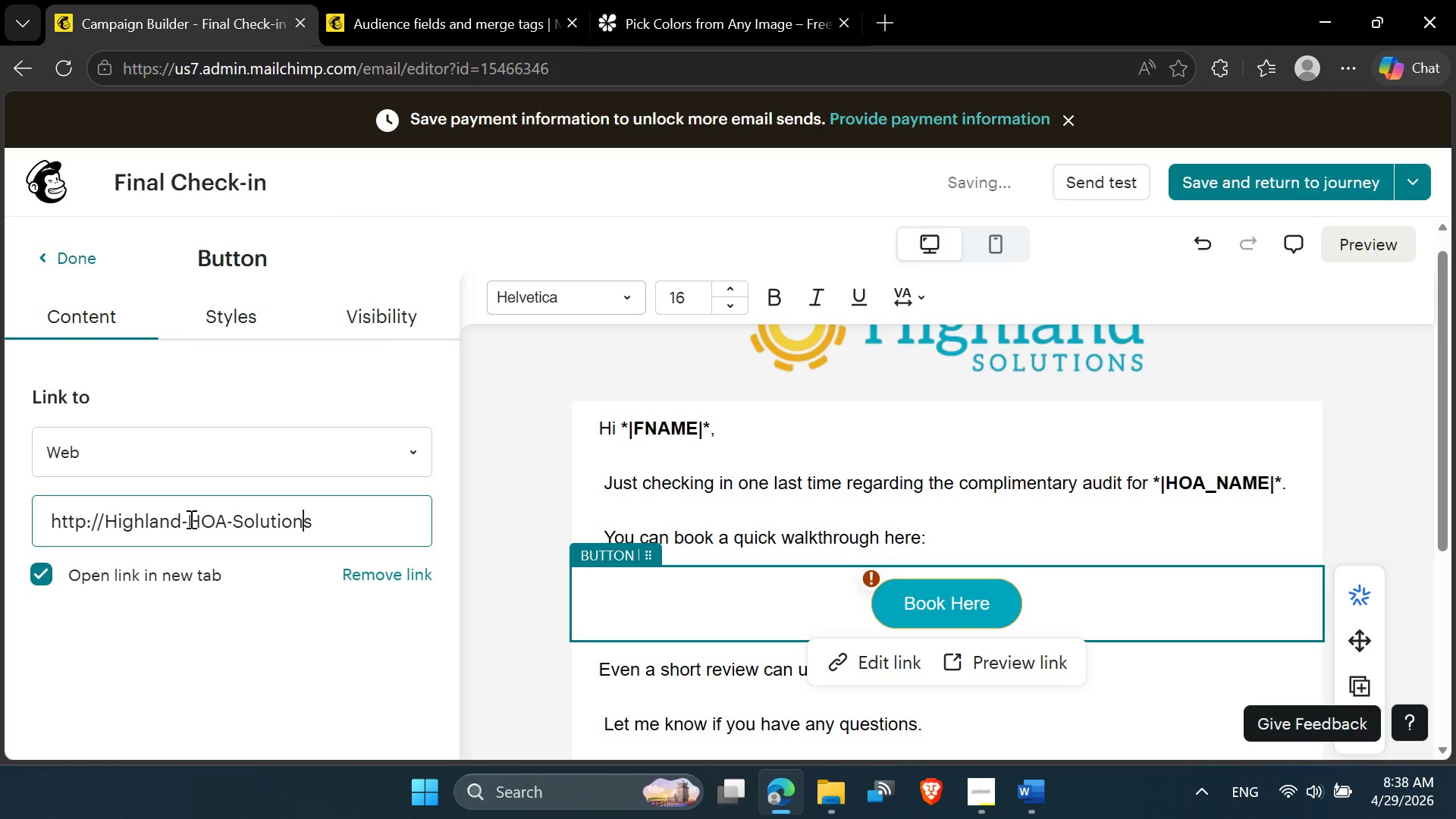 
key(ArrowRight)
 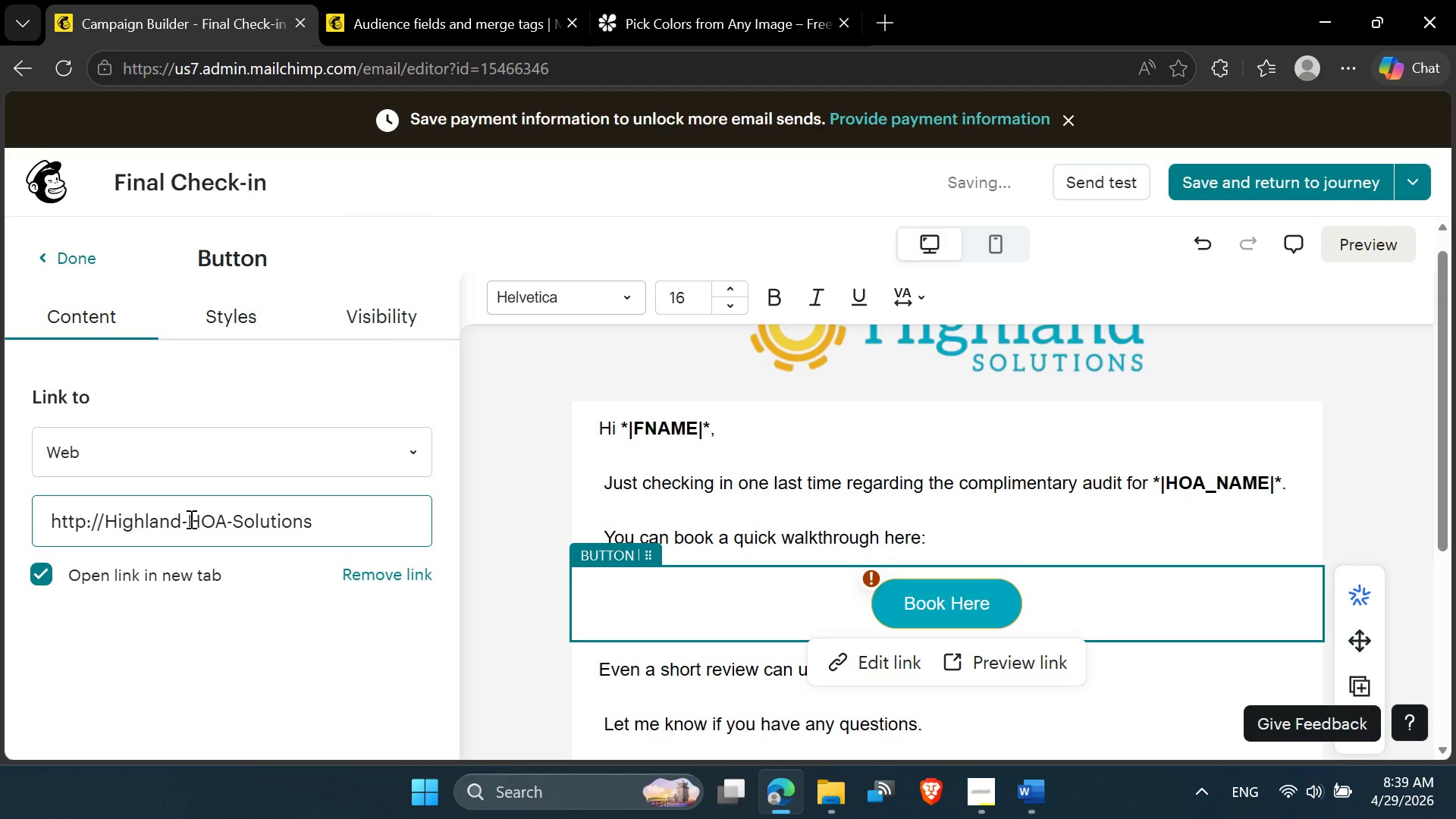 
type(/booking)
 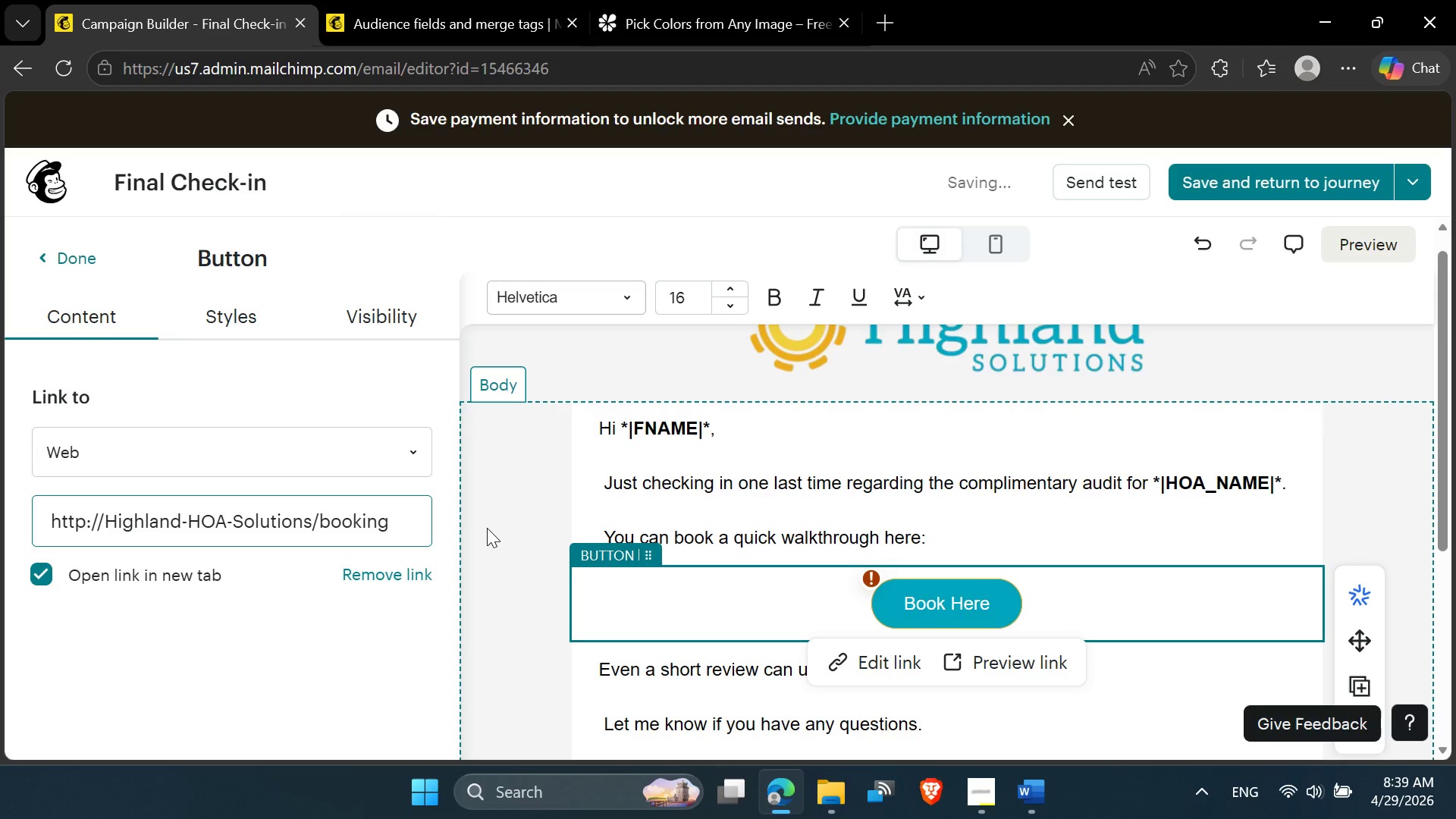 
key(Enter)
 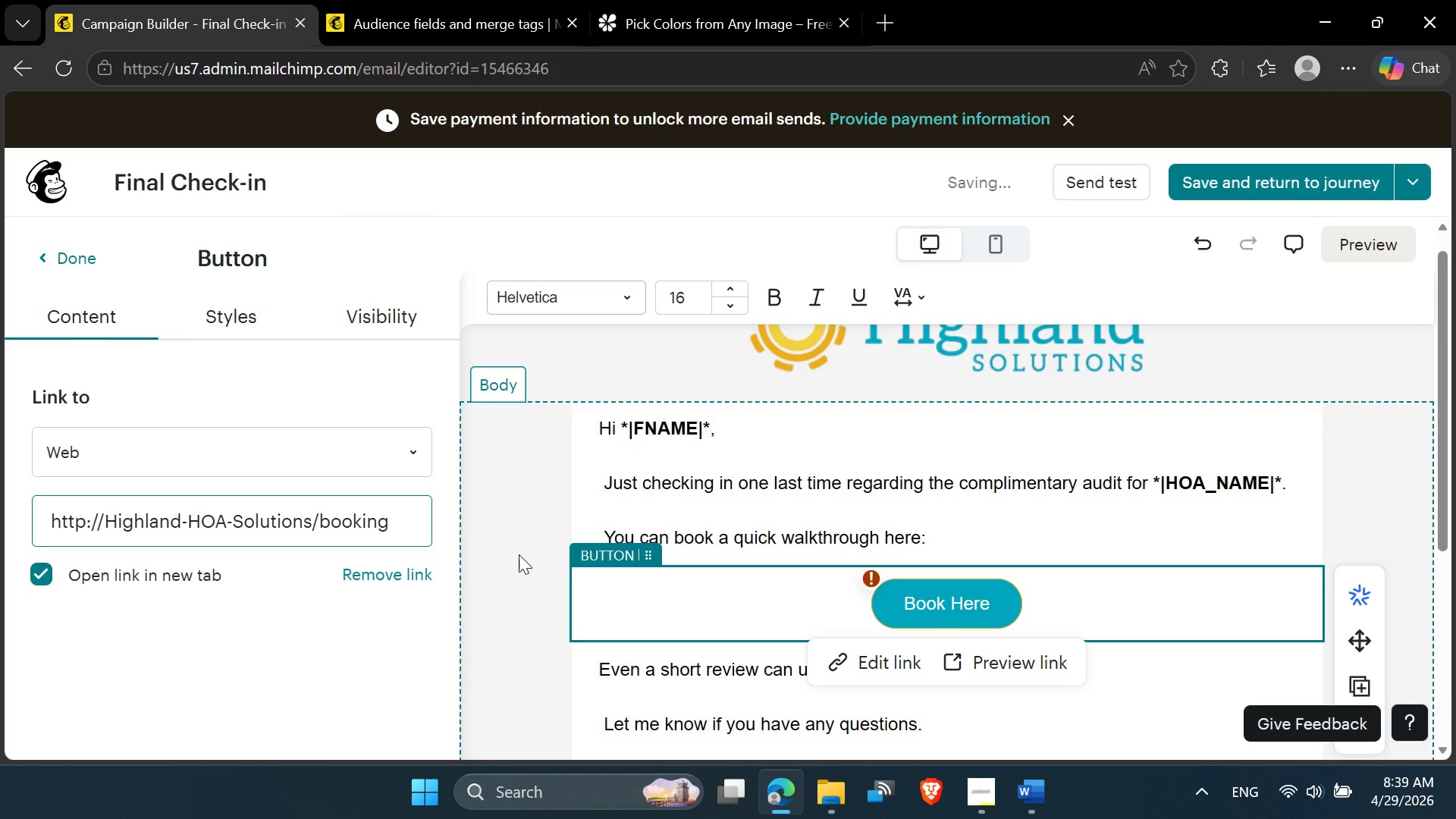 
left_click([503, 543])
 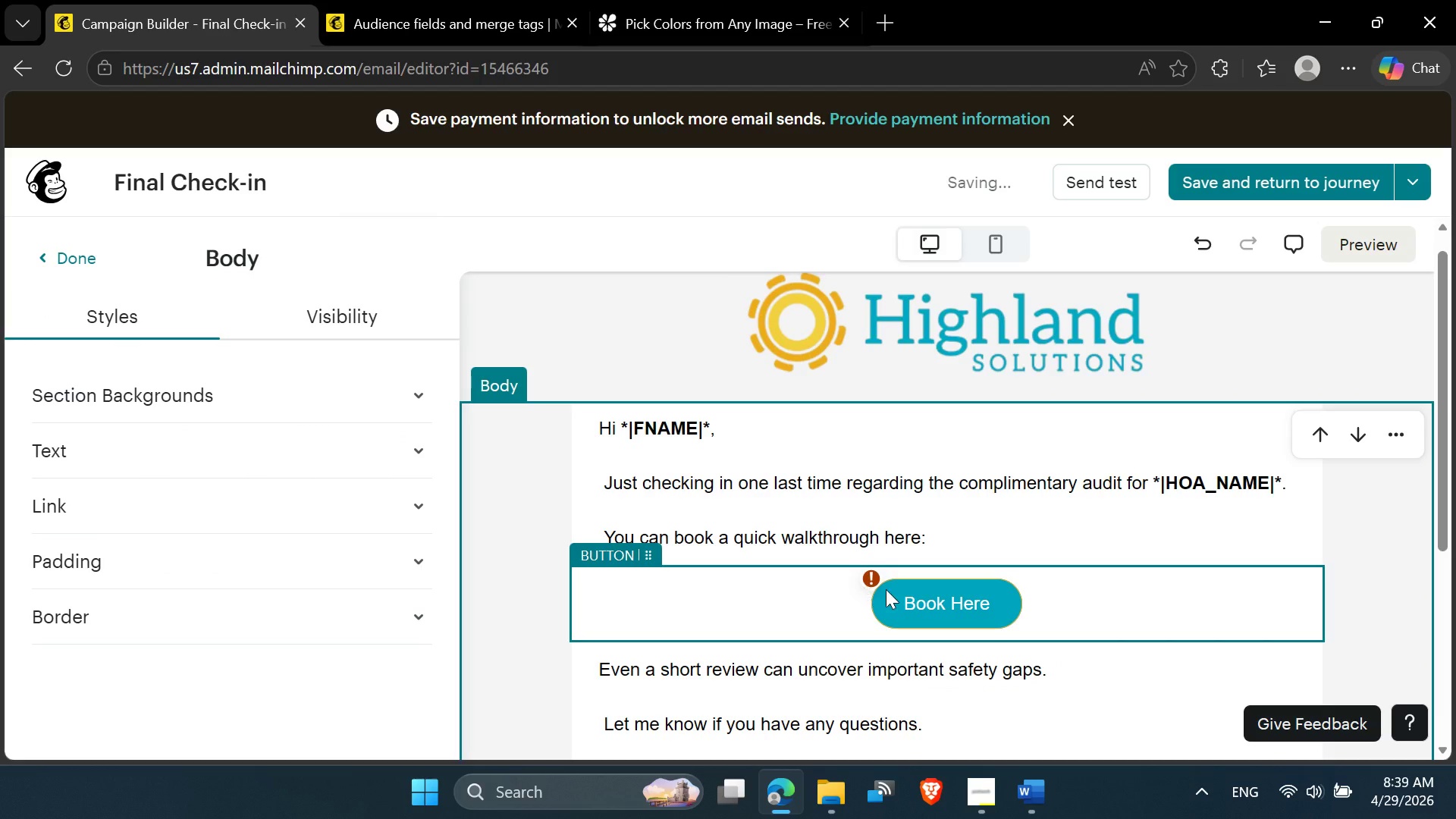 
left_click([871, 580])
 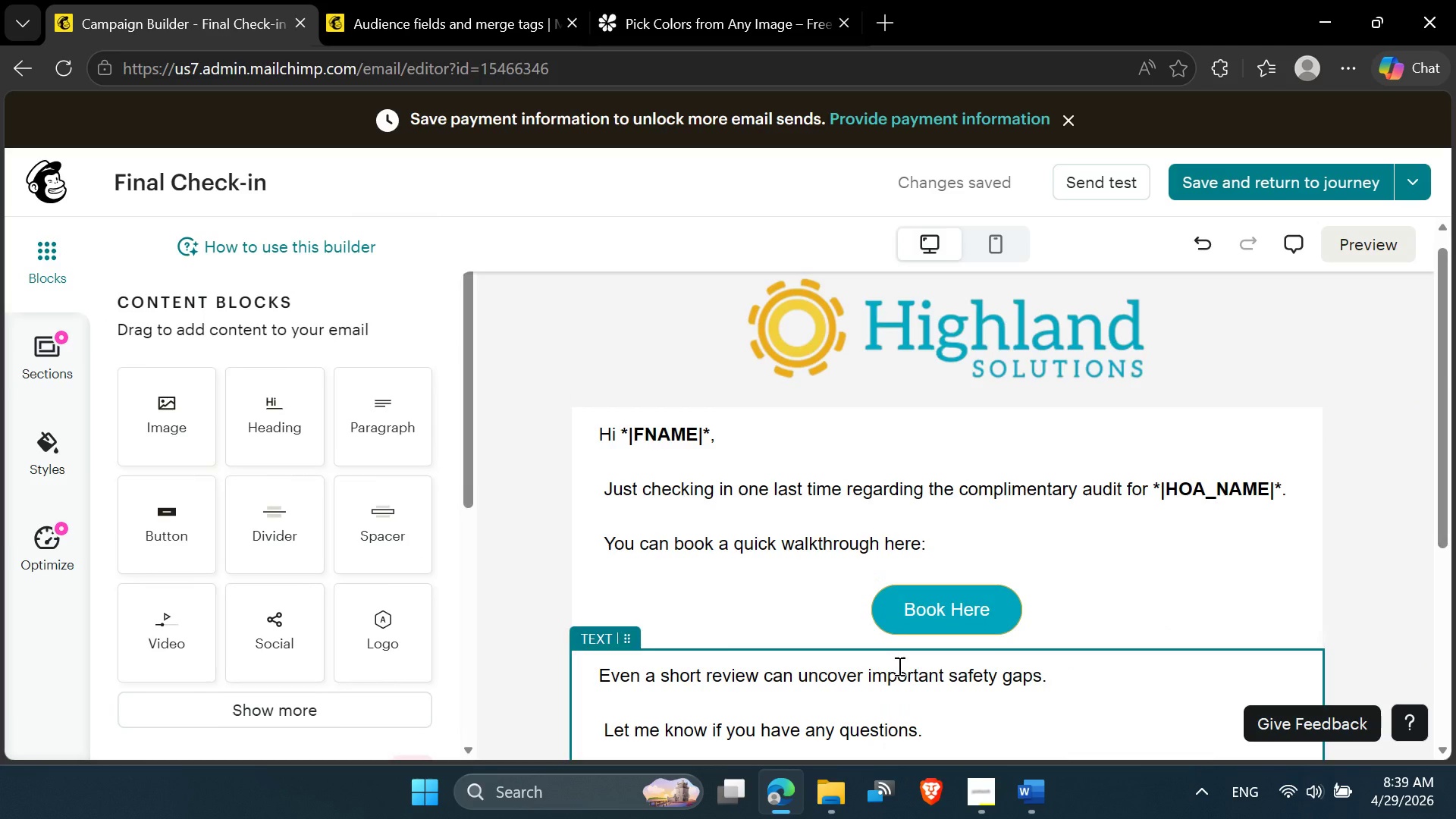 
scroll: coordinate [869, 607], scroll_direction: down, amount: 1.0
 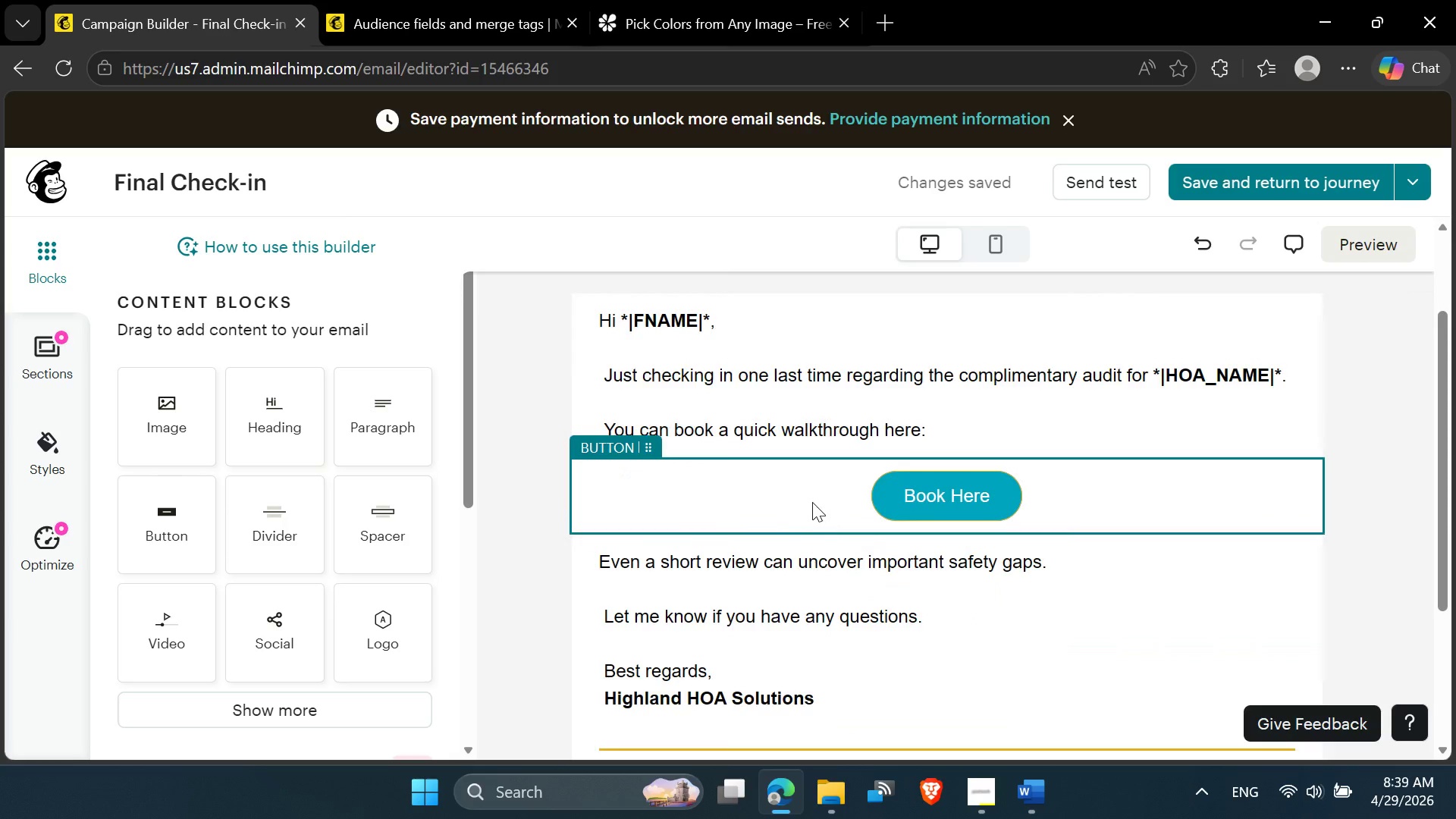 
left_click([802, 494])
 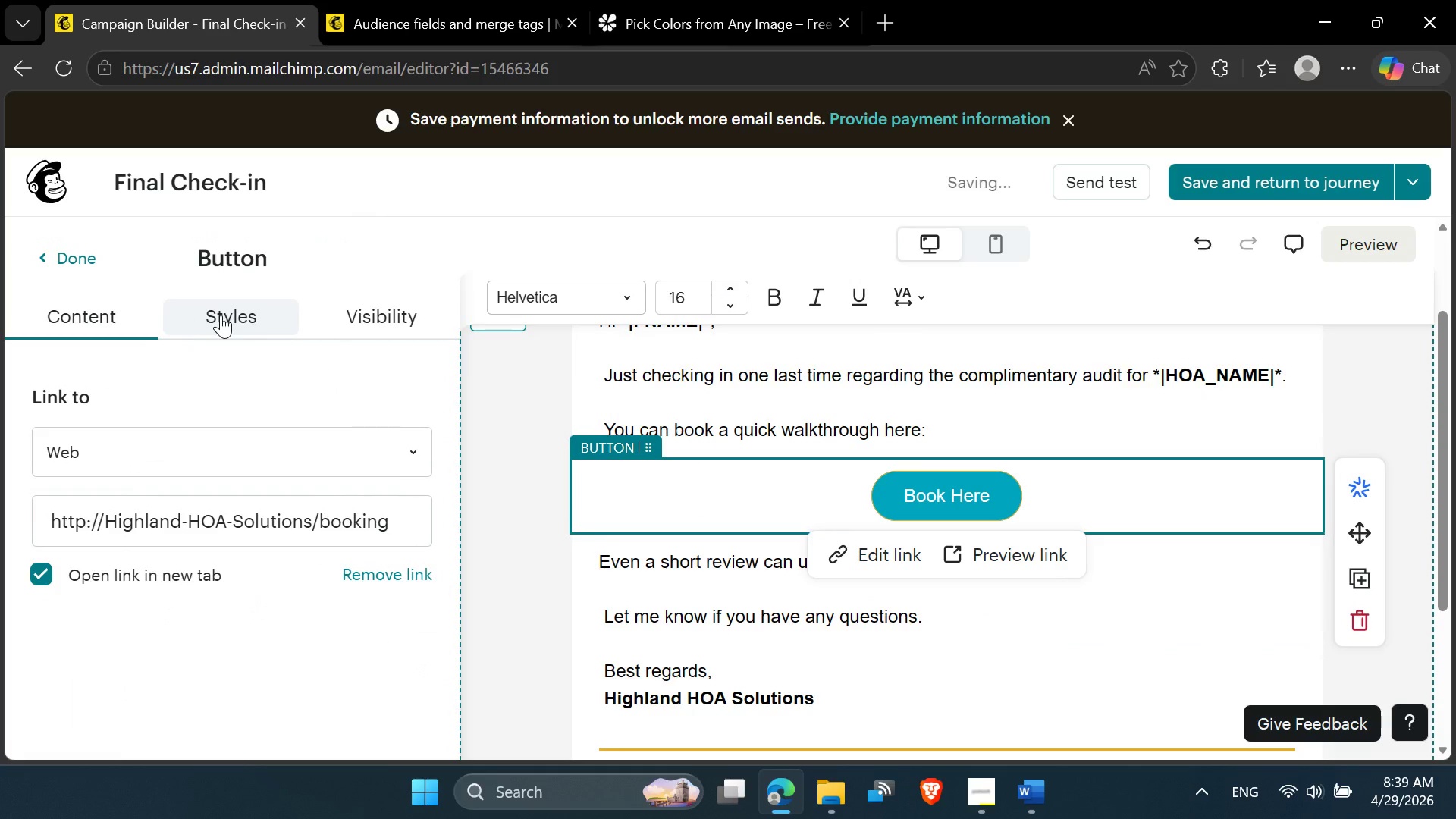 
left_click([242, 315])
 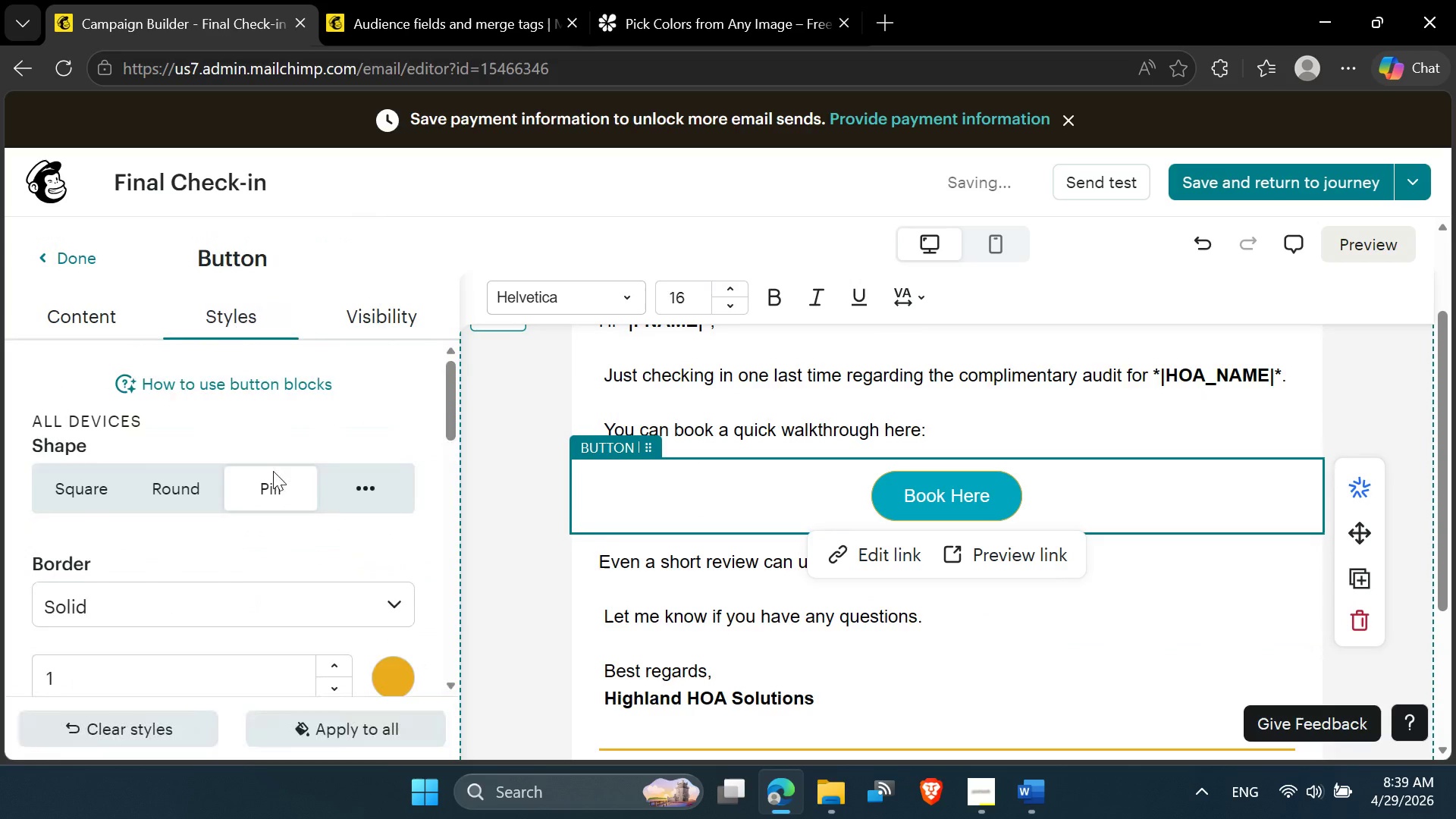 
scroll: coordinate [260, 594], scroll_direction: down, amount: 9.0
 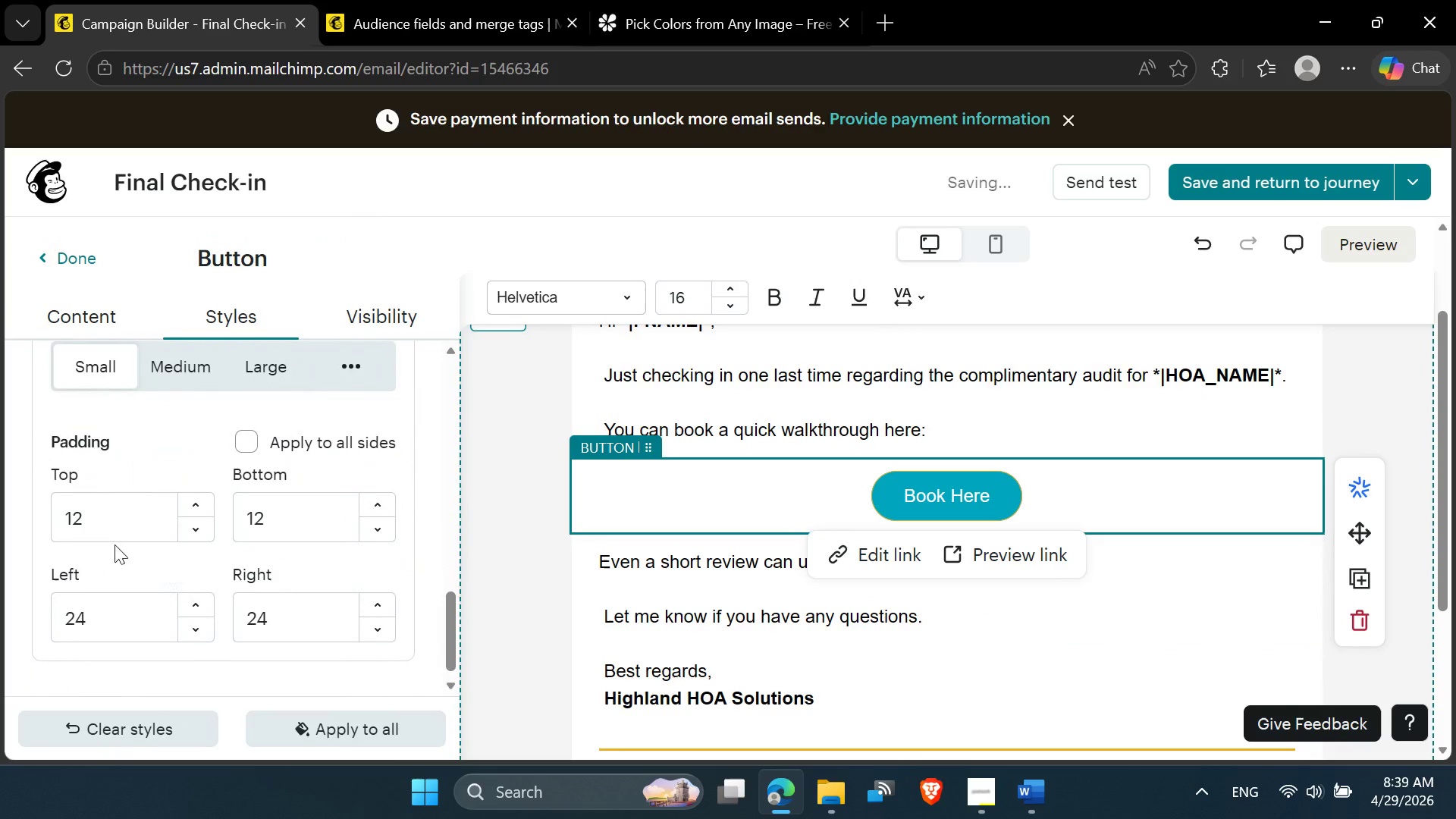 
left_click_drag(start_coordinate=[114, 522], to_coordinate=[31, 525])
 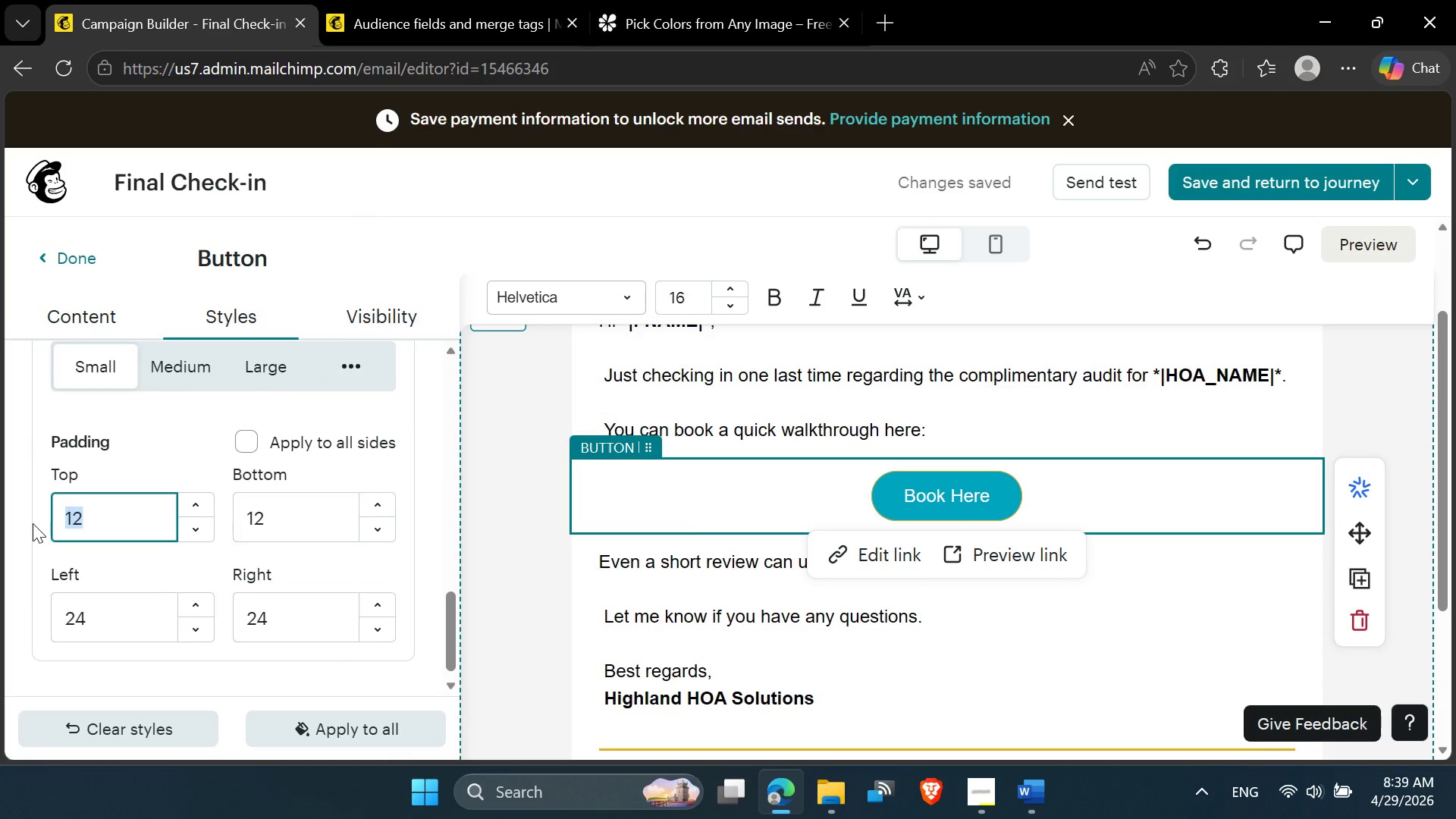 
key(0)
 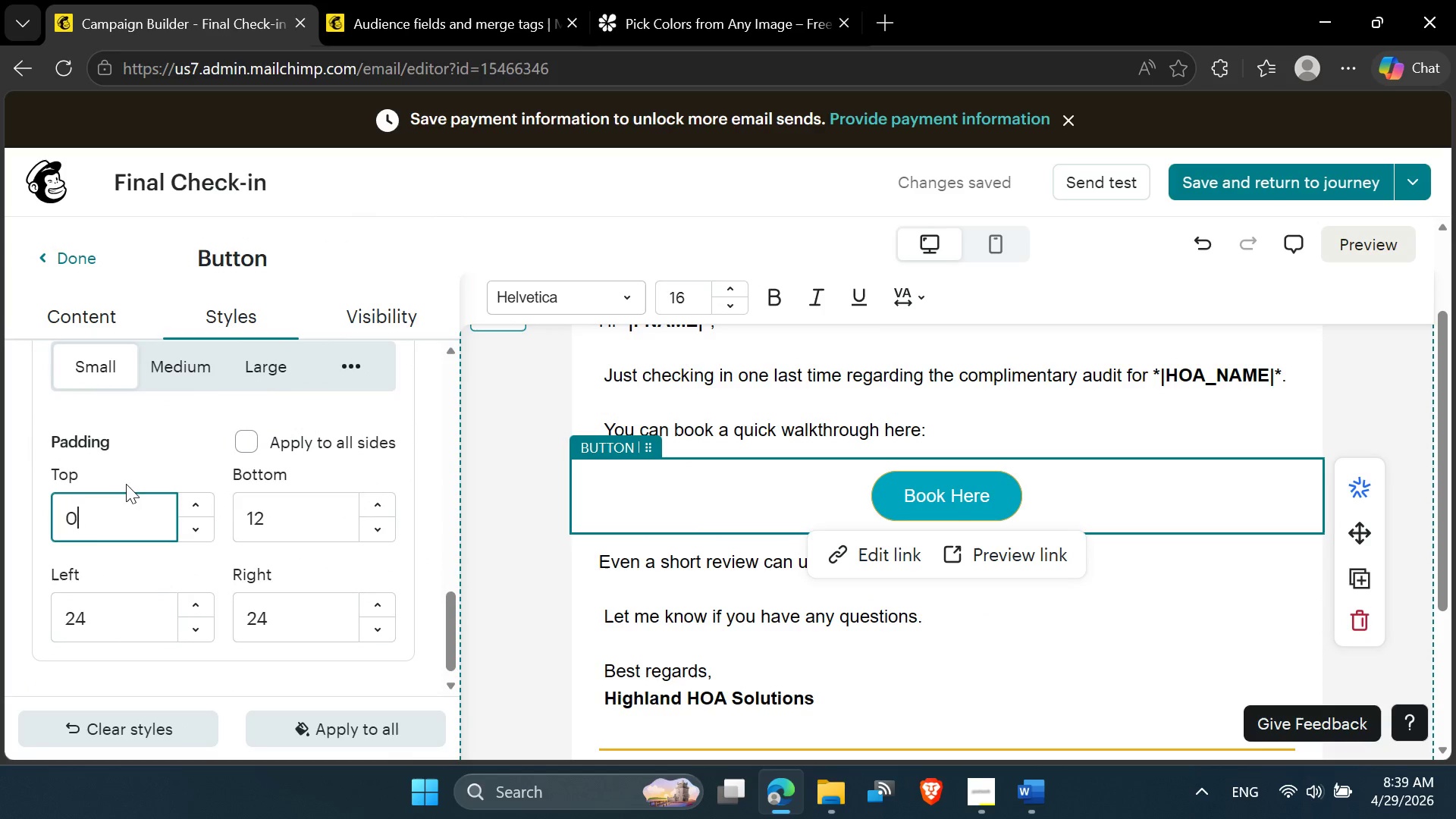 
left_click([135, 472])
 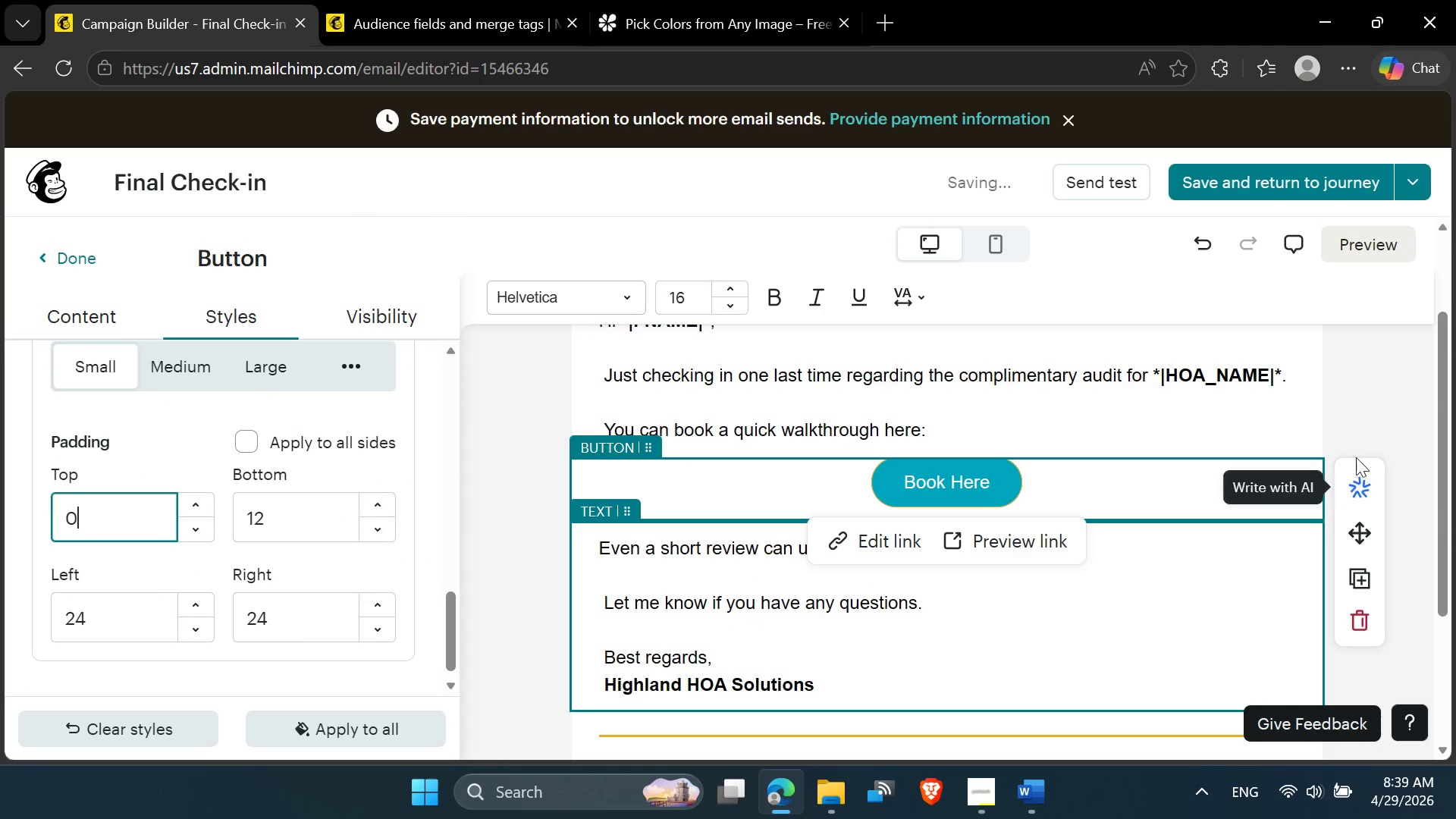 
left_click([1370, 407])
 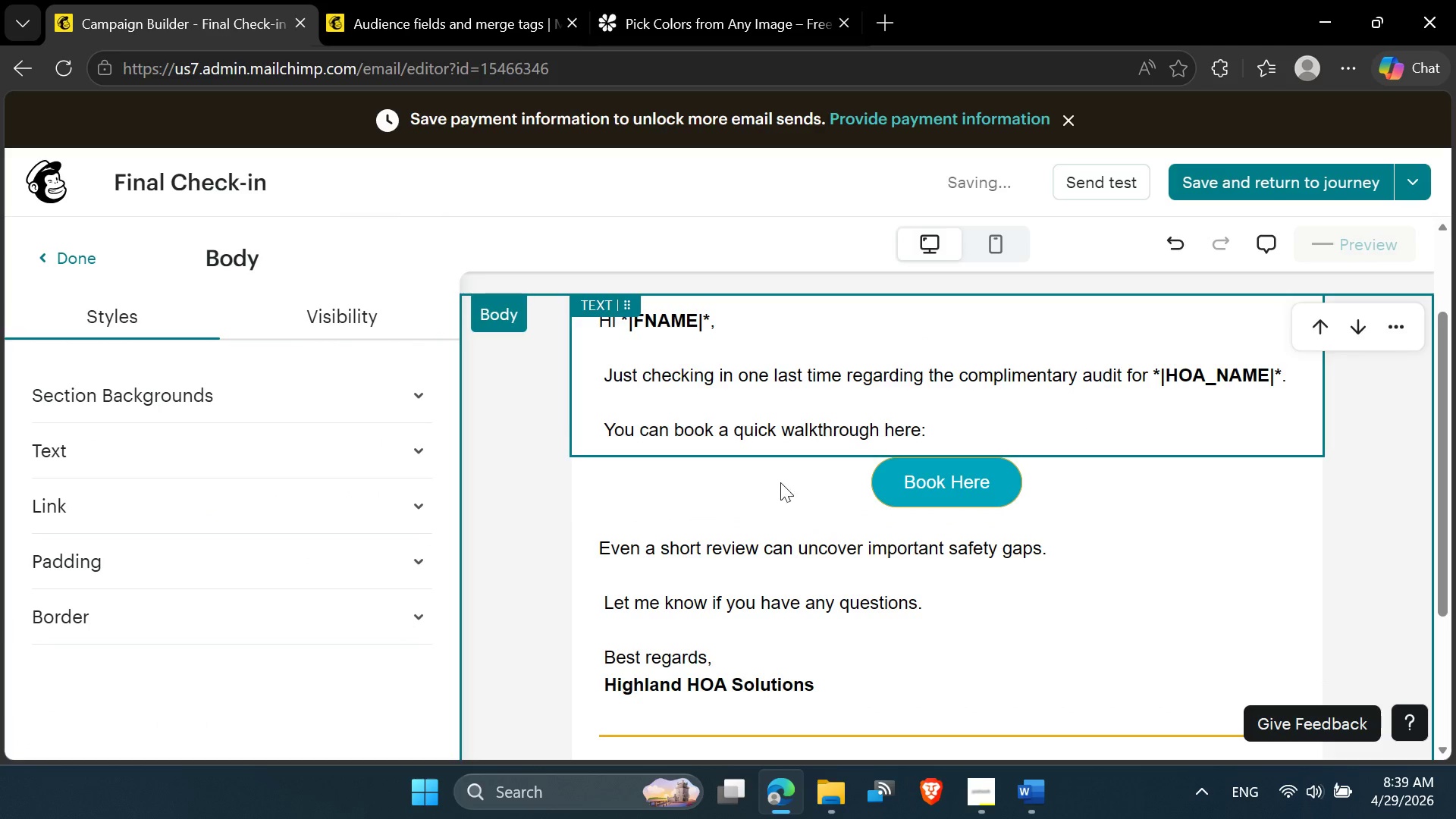 
scroll: coordinate [752, 500], scroll_direction: down, amount: 4.0
 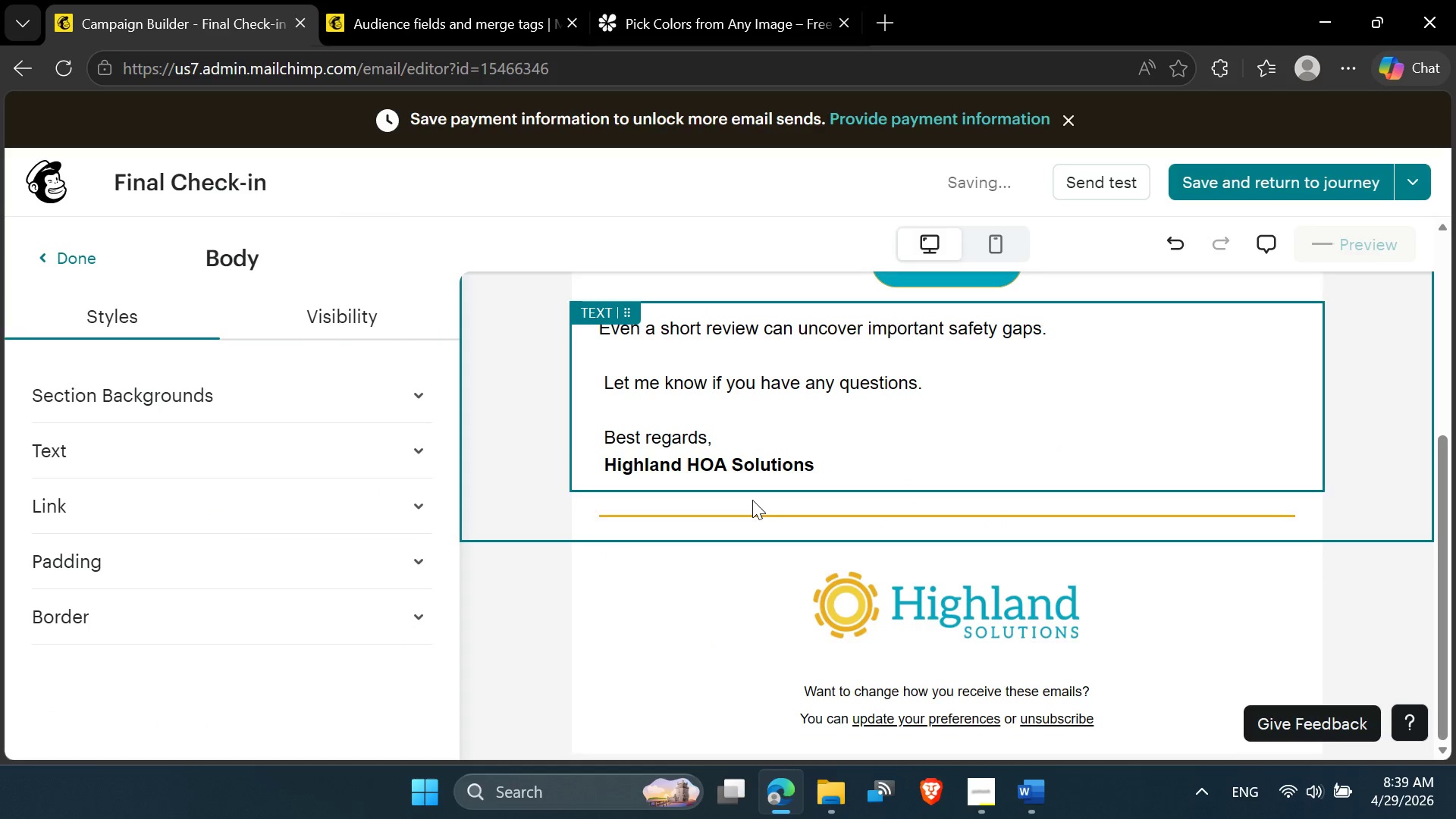 
scroll: coordinate [752, 500], scroll_direction: up, amount: 3.0